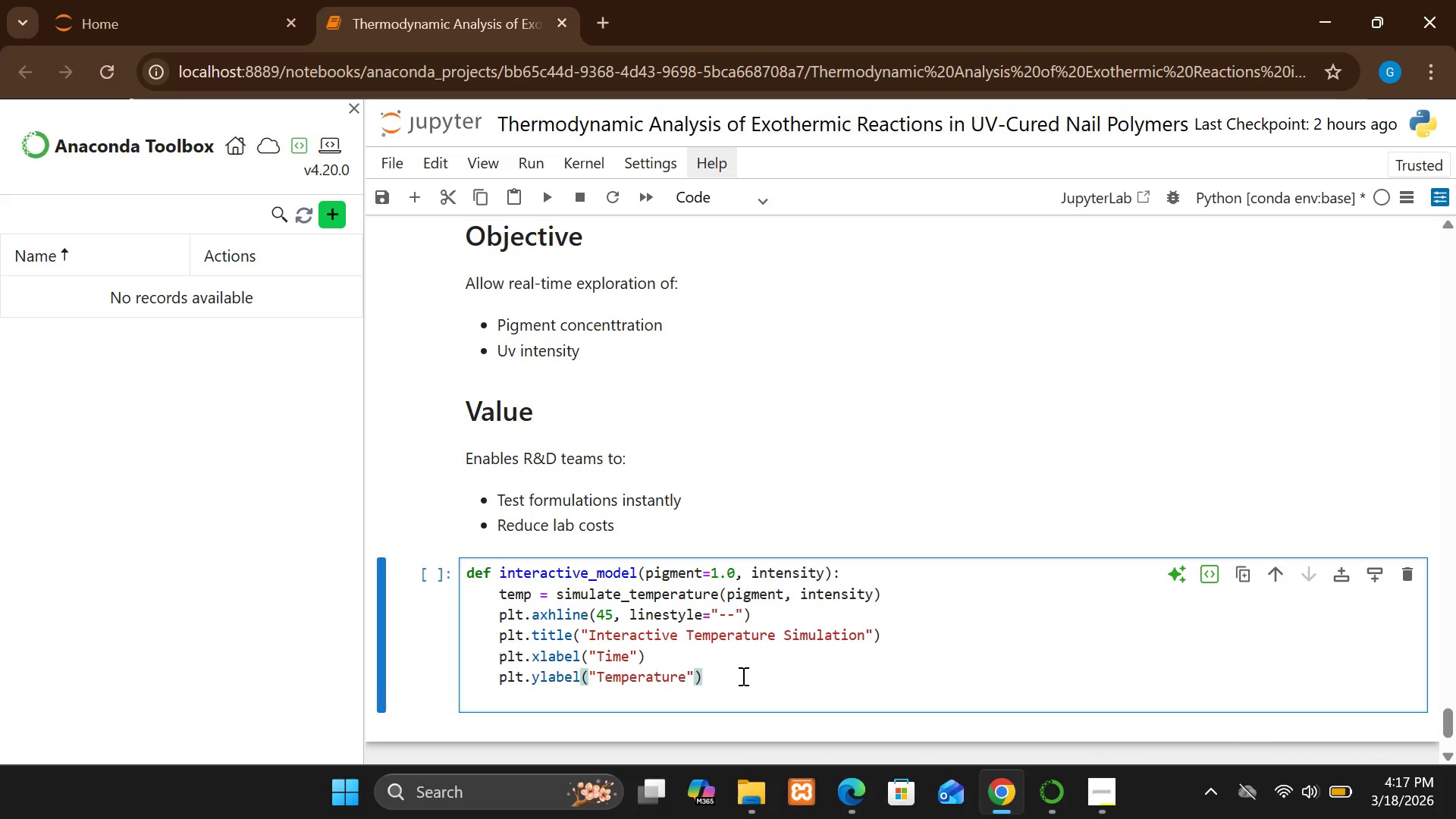 
key(Enter)
 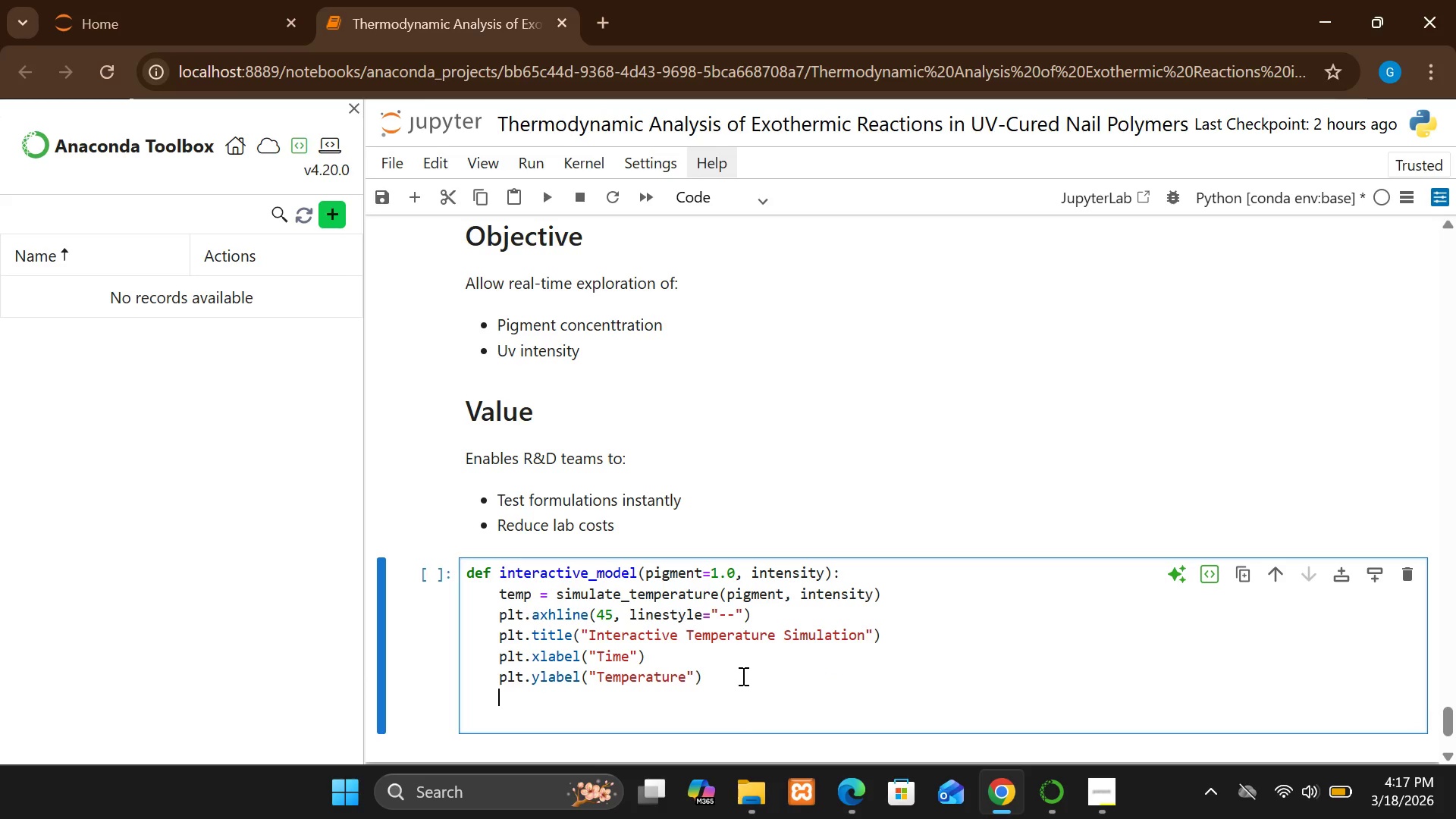 
type(plr)
key(Backspace)
type(t.show())
 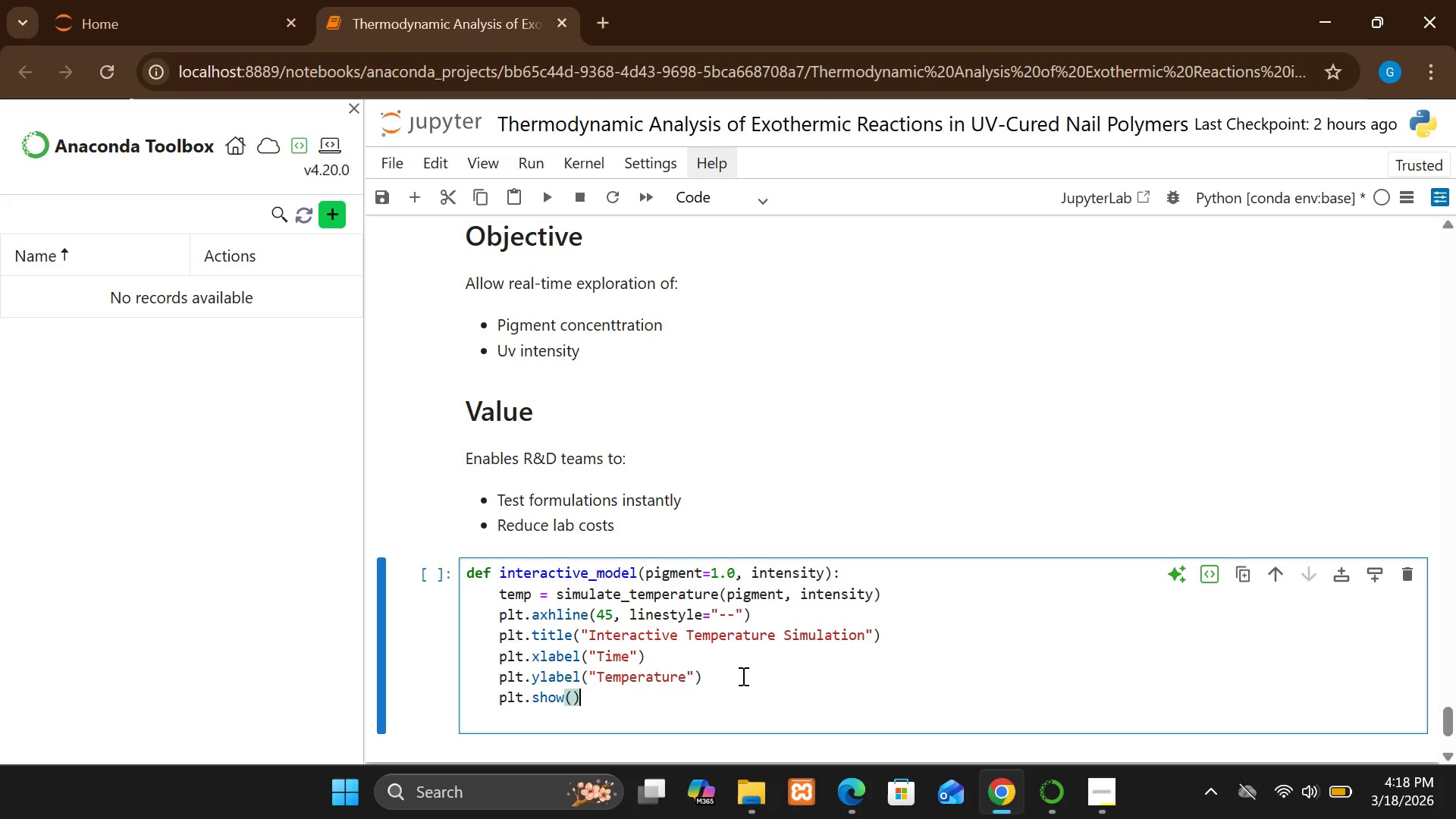 
key(Enter)
 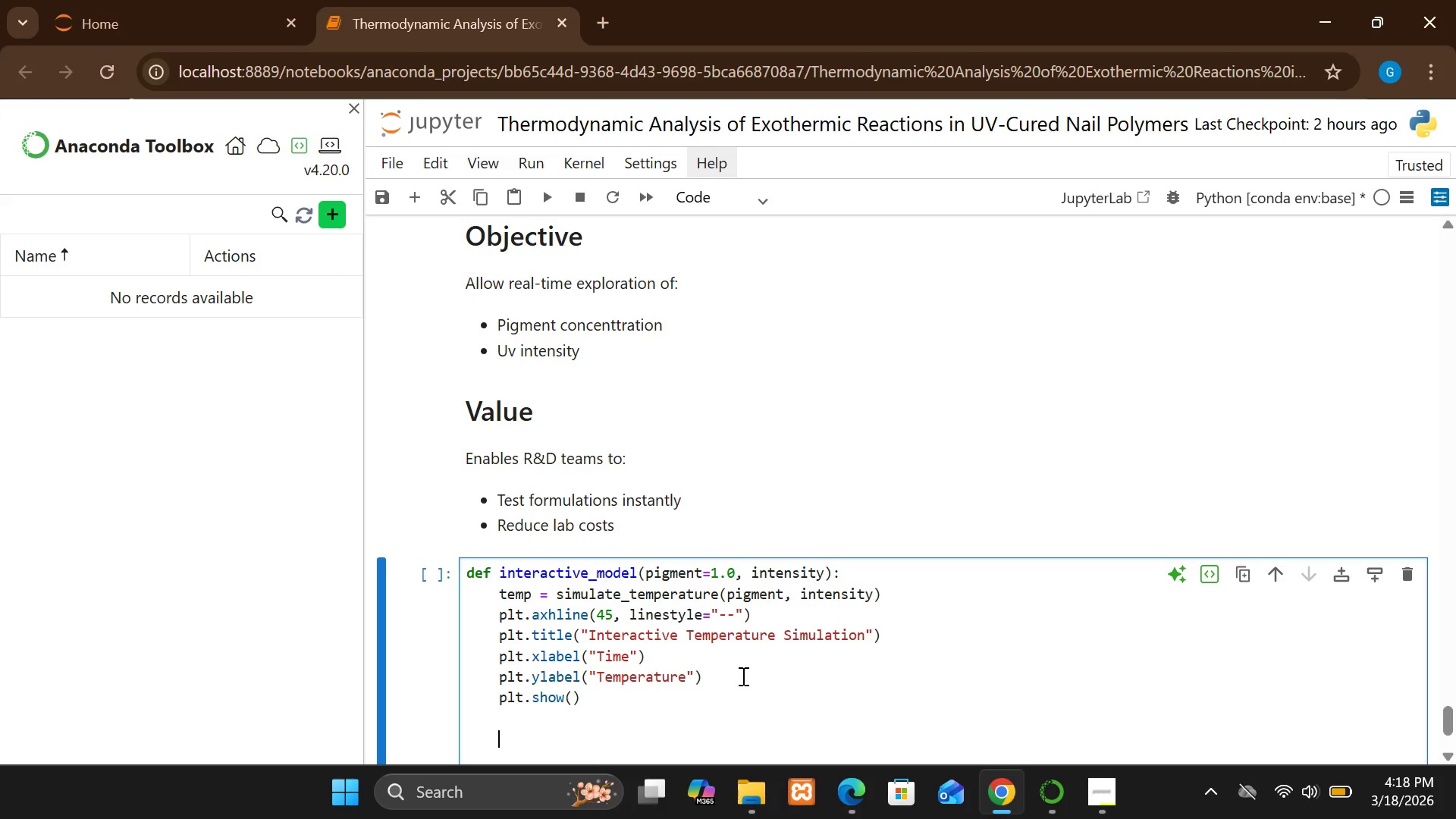 
key(Enter)
 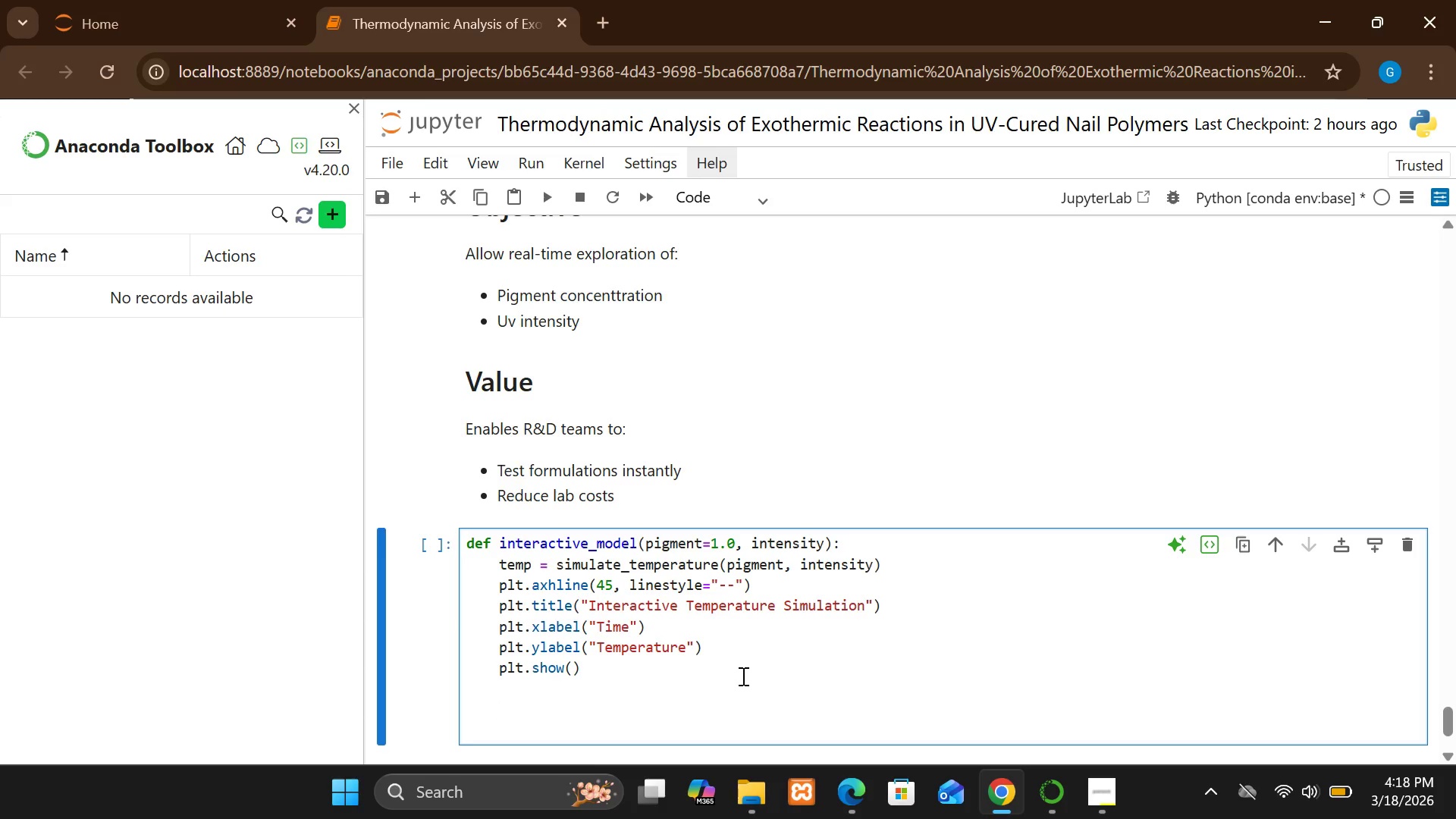 
key(Backspace)
type(intr)
key(Backspace)
type(erax)
key(Backspace)
type(ct)
 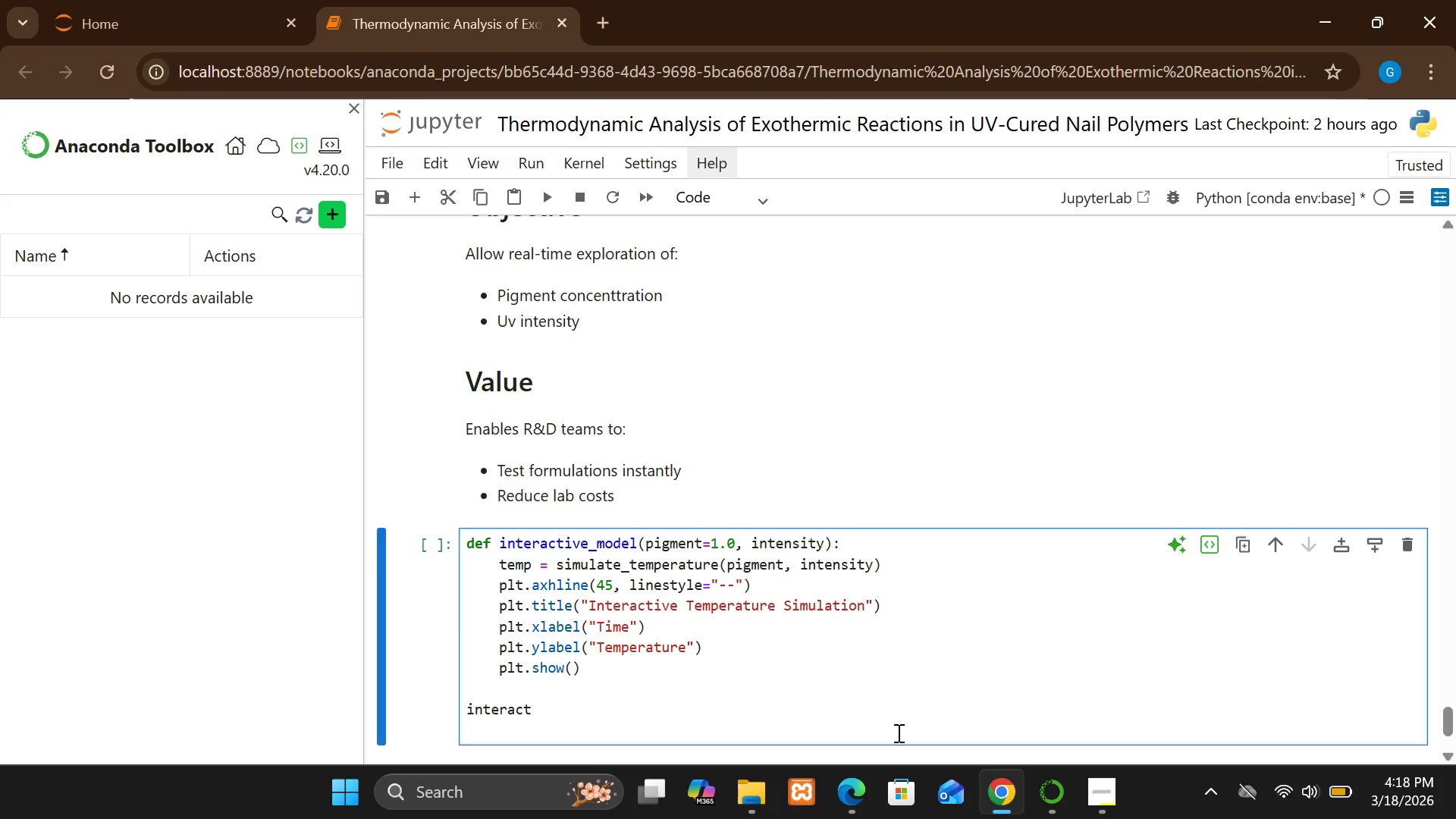 
wait(7.19)
 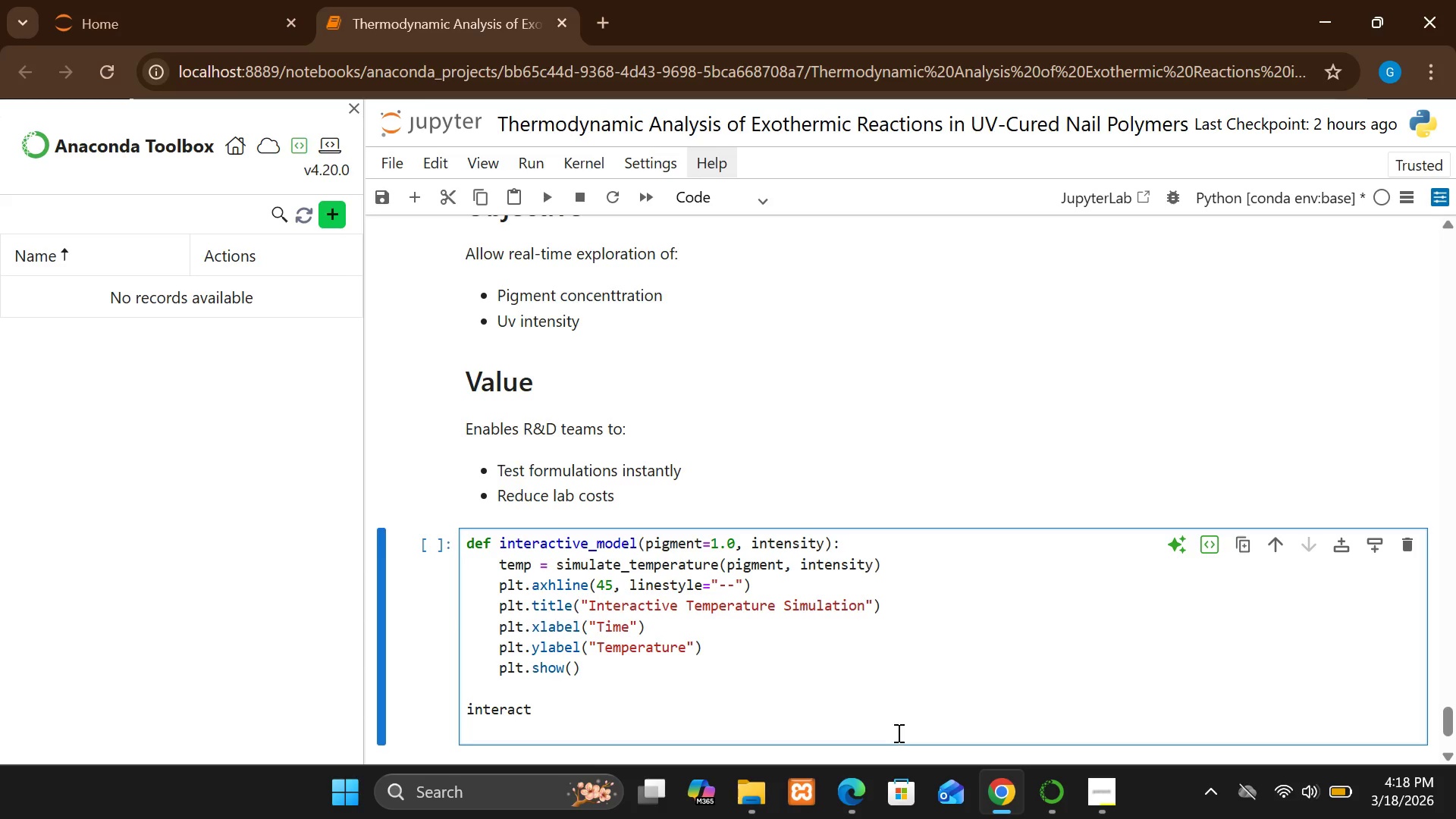 
left_click([1112, 785])